 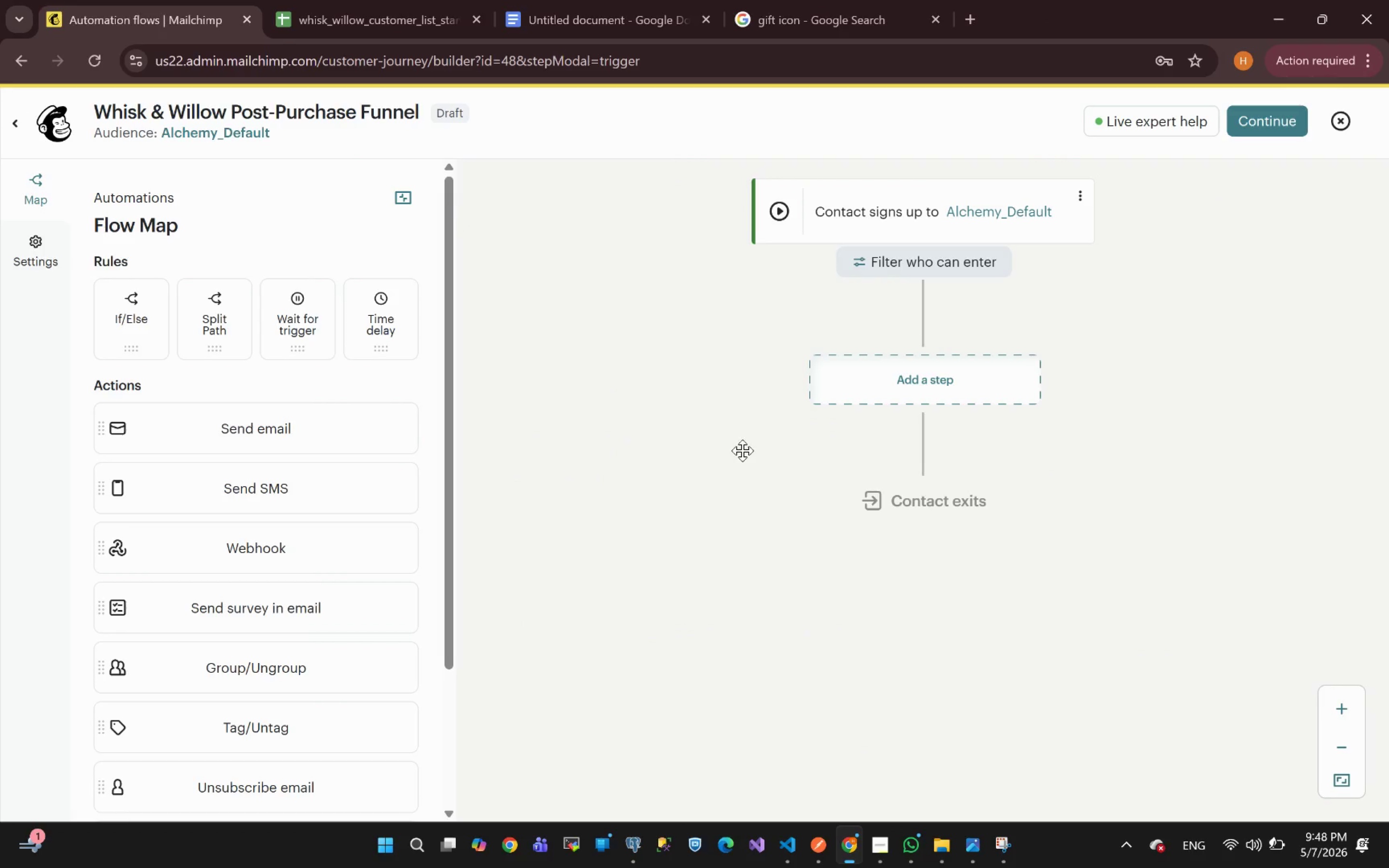 
left_click_drag(start_coordinate=[276, 437], to_coordinate=[918, 382])
 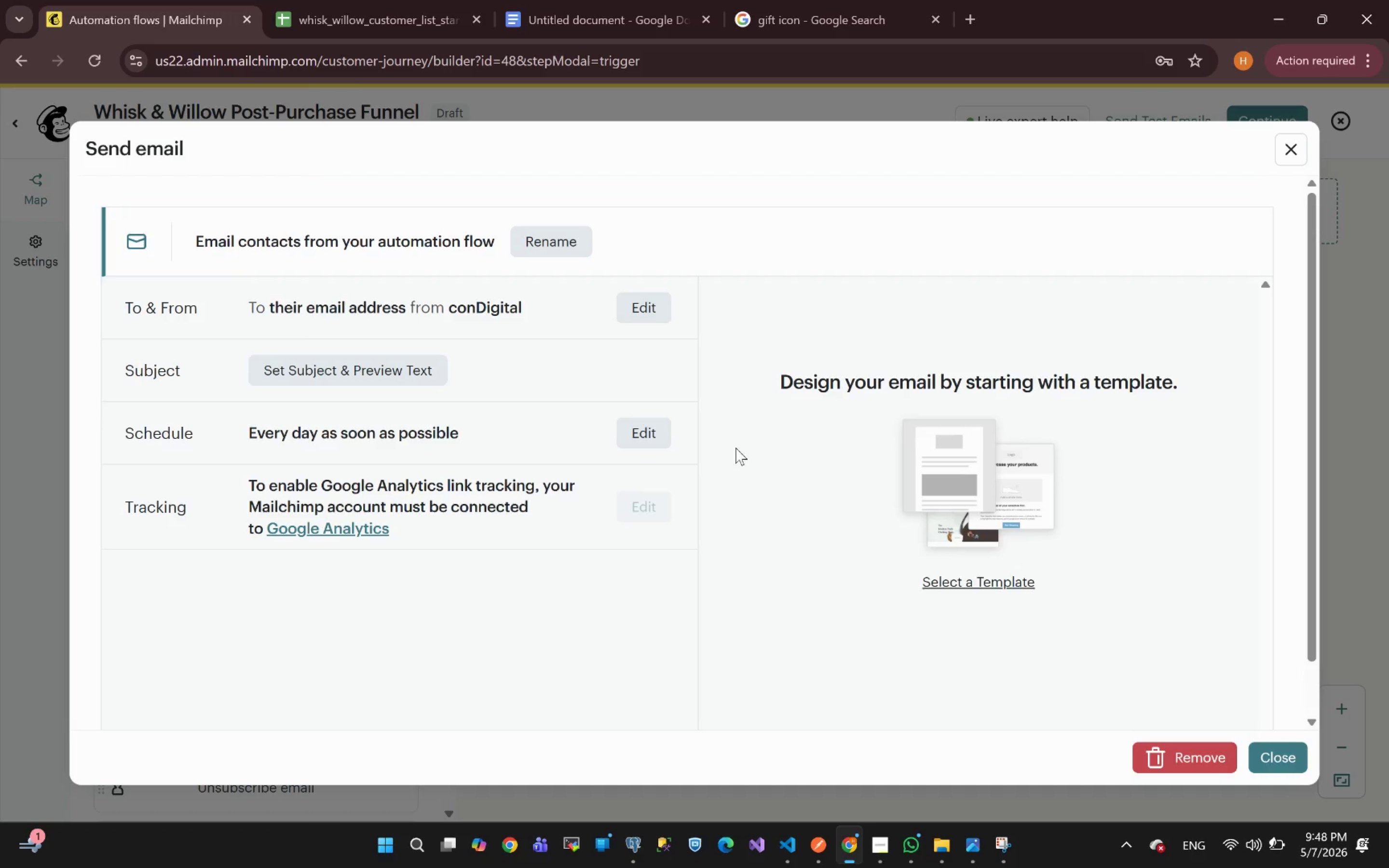 
left_click([554, 243])
 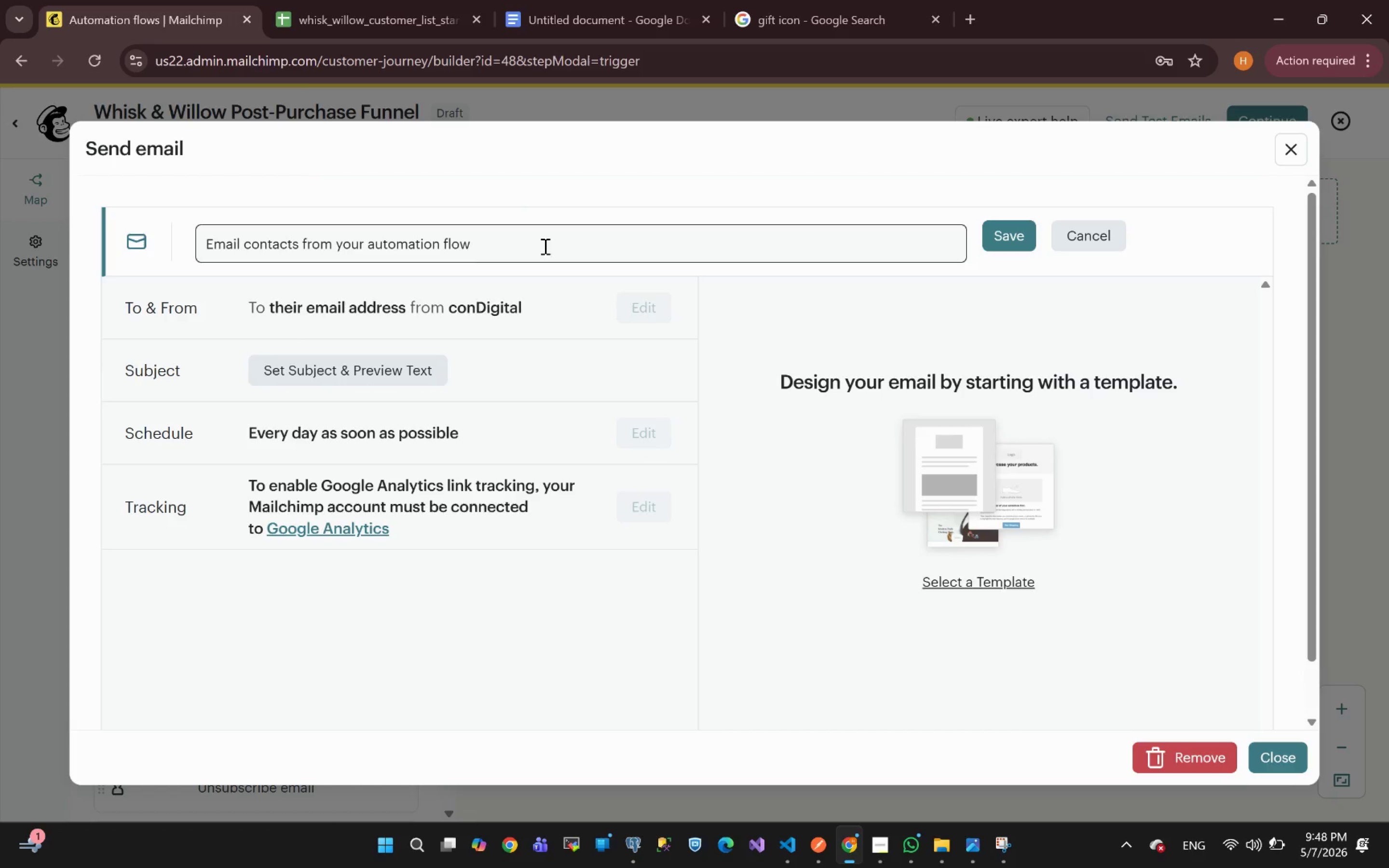 
left_click_drag(start_coordinate=[487, 249], to_coordinate=[0, 224])
 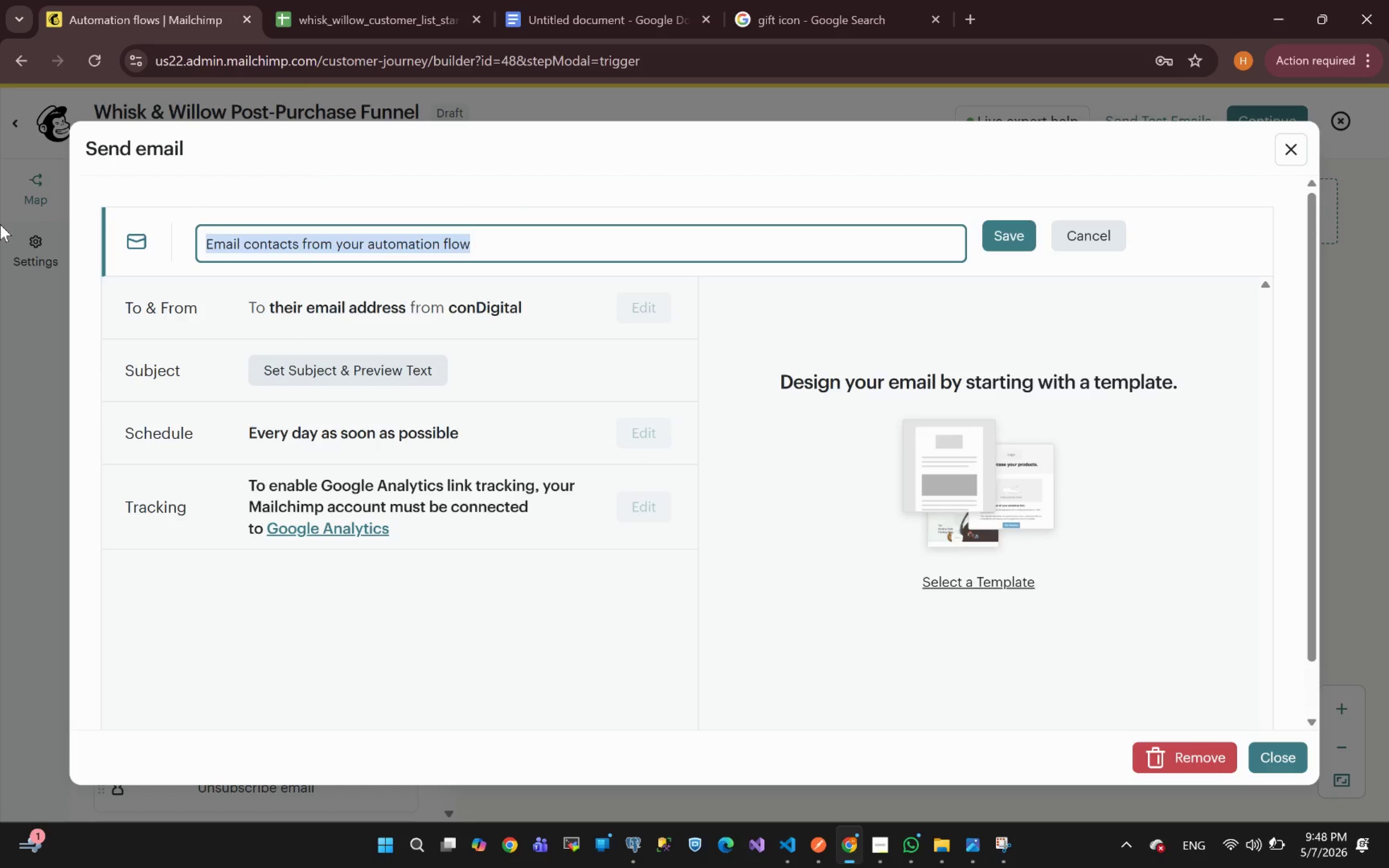 
key(Control+V)
 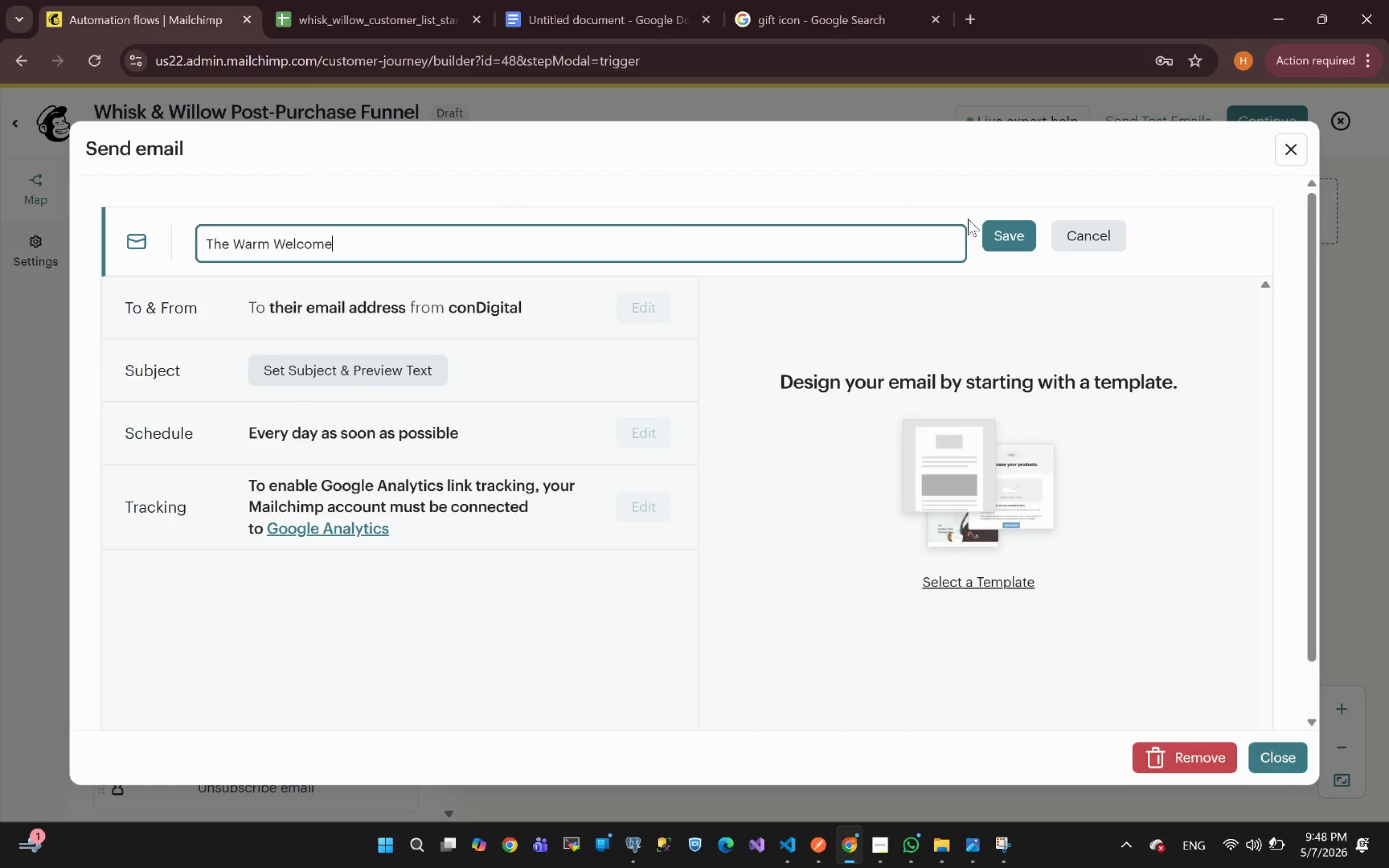 
left_click([1012, 238])
 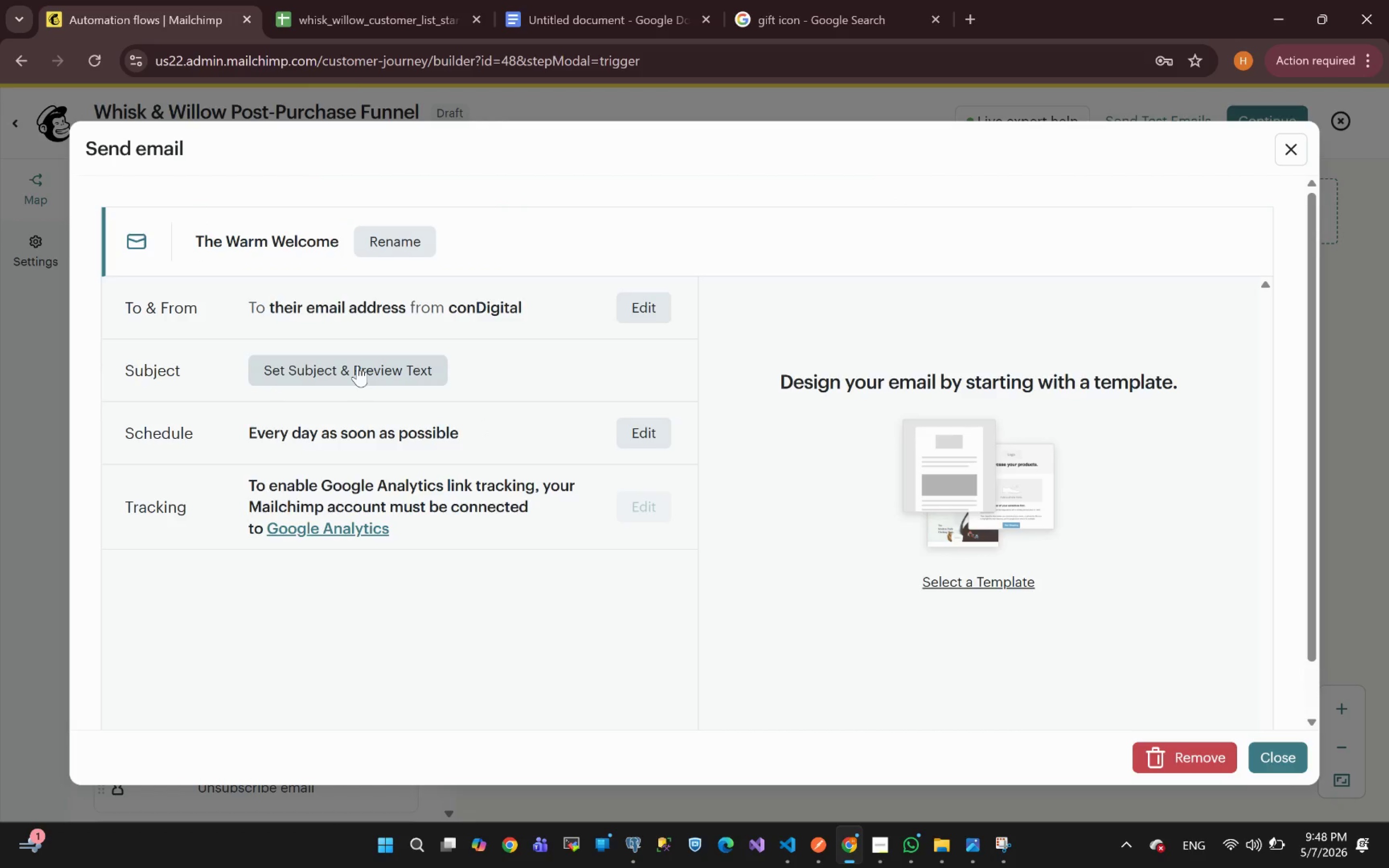 
left_click([362, 367])
 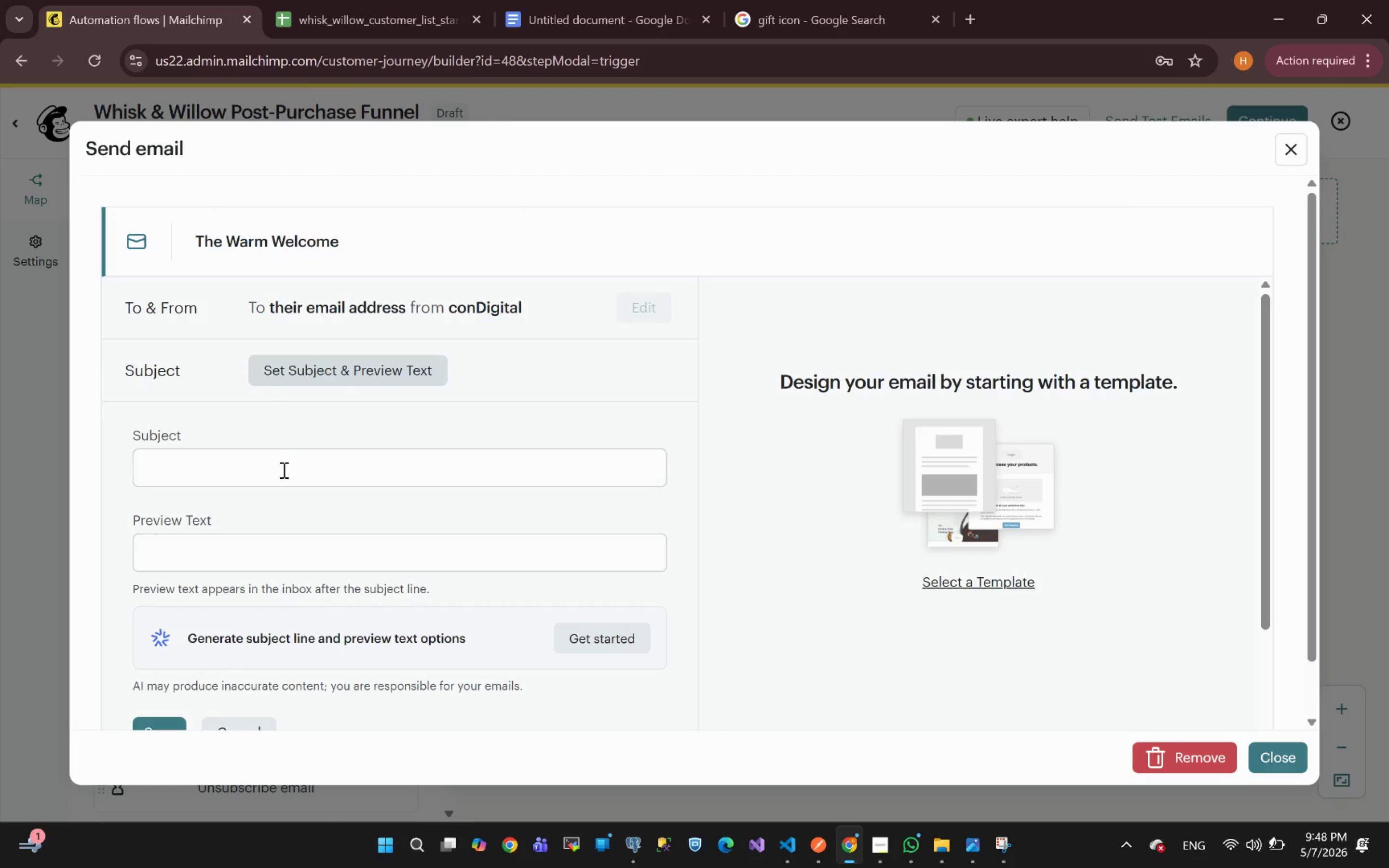 
left_click([250, 471])
 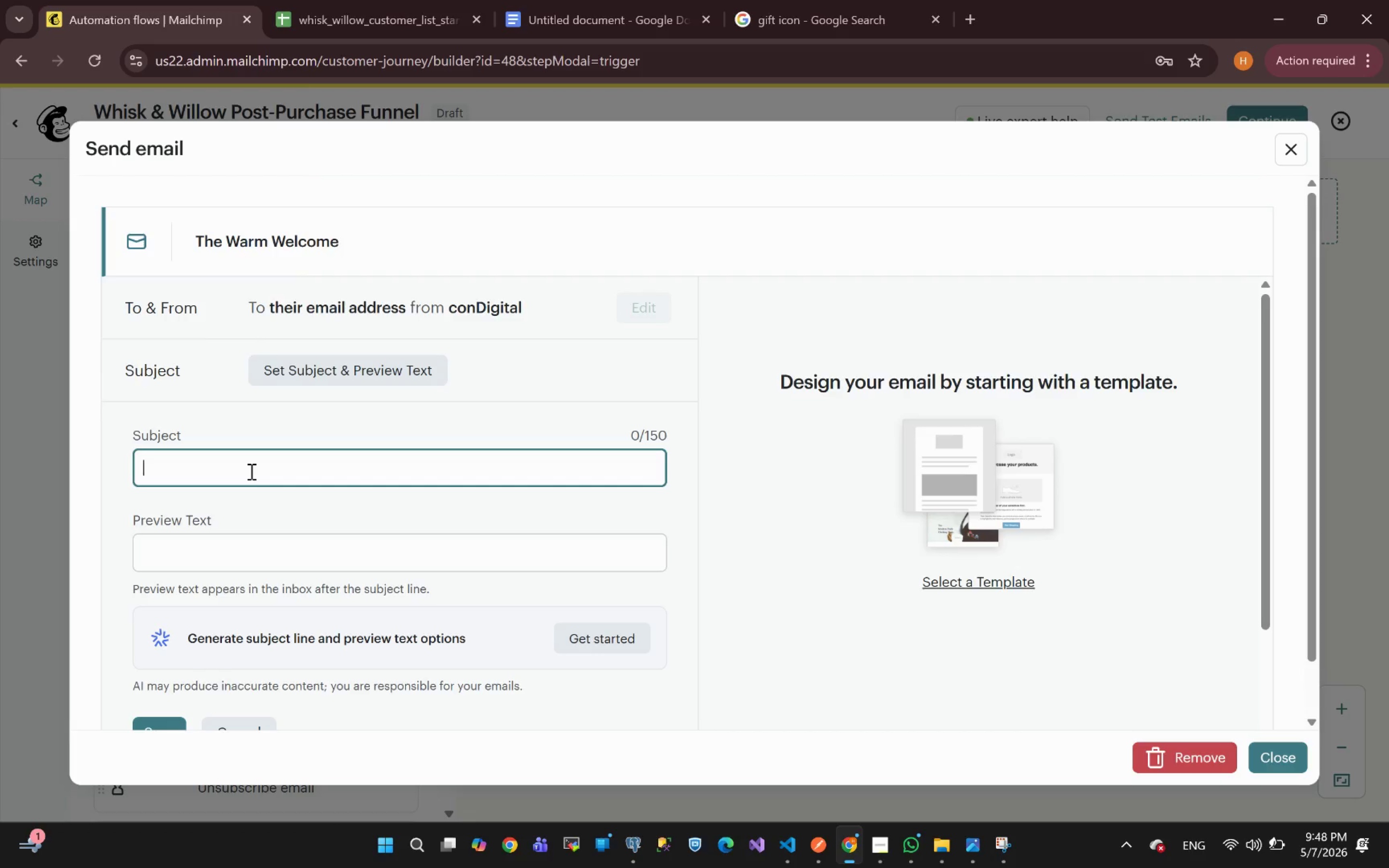 
type(Welcome to Whisk & Willow, *|FNAME|*)
 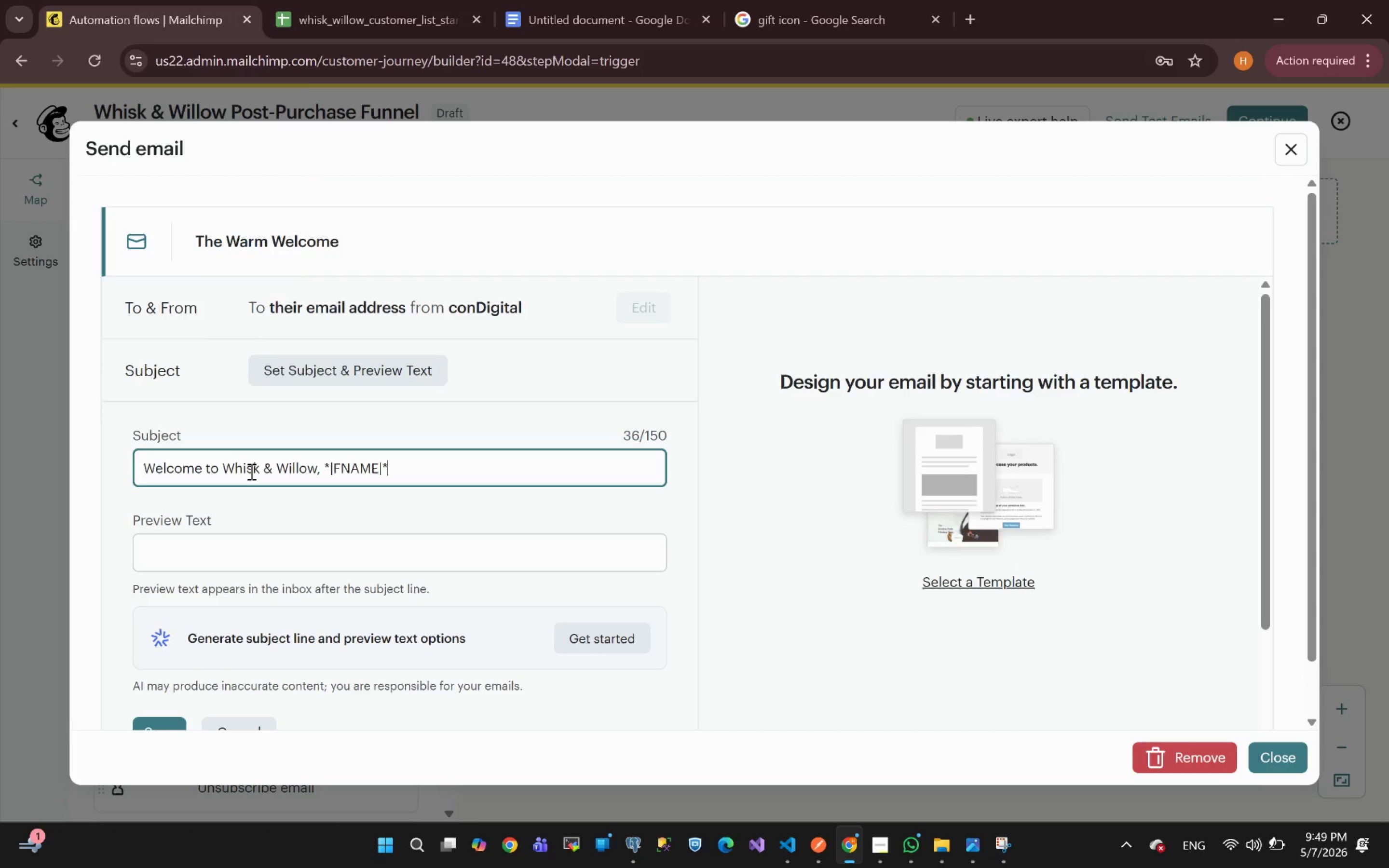 
wait(5.01)
 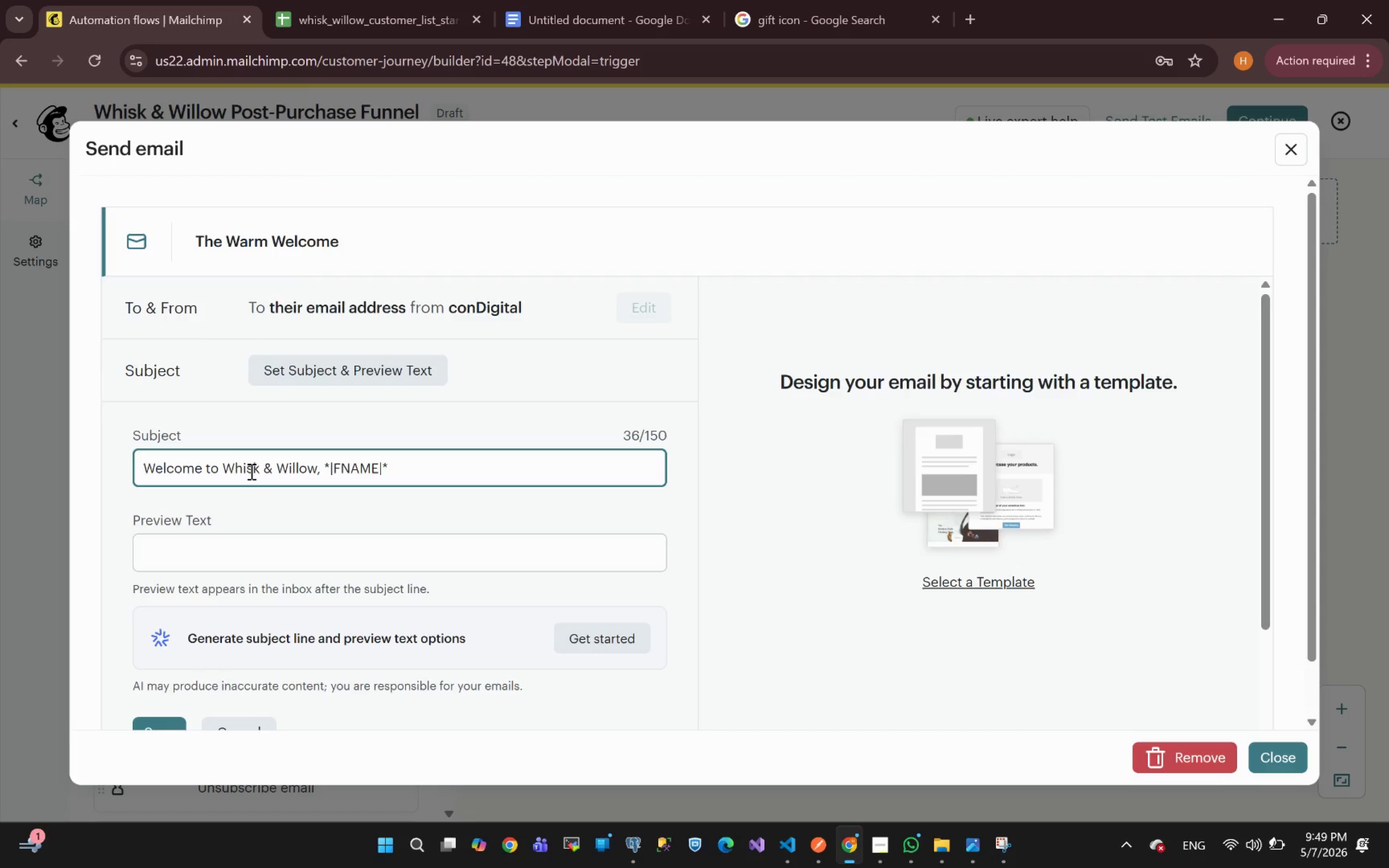 
left_click([153, 588])
 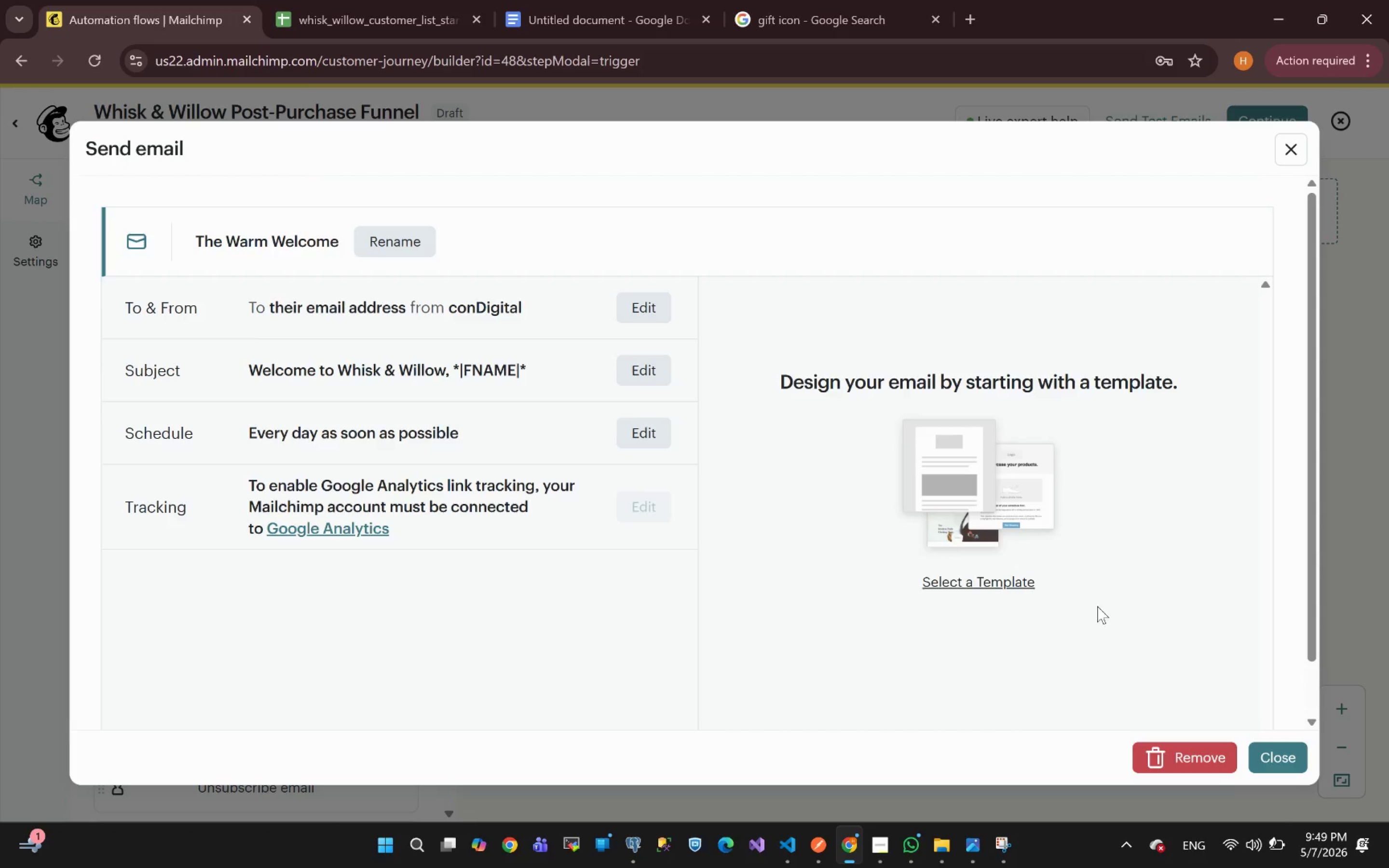 
left_click([999, 581])
 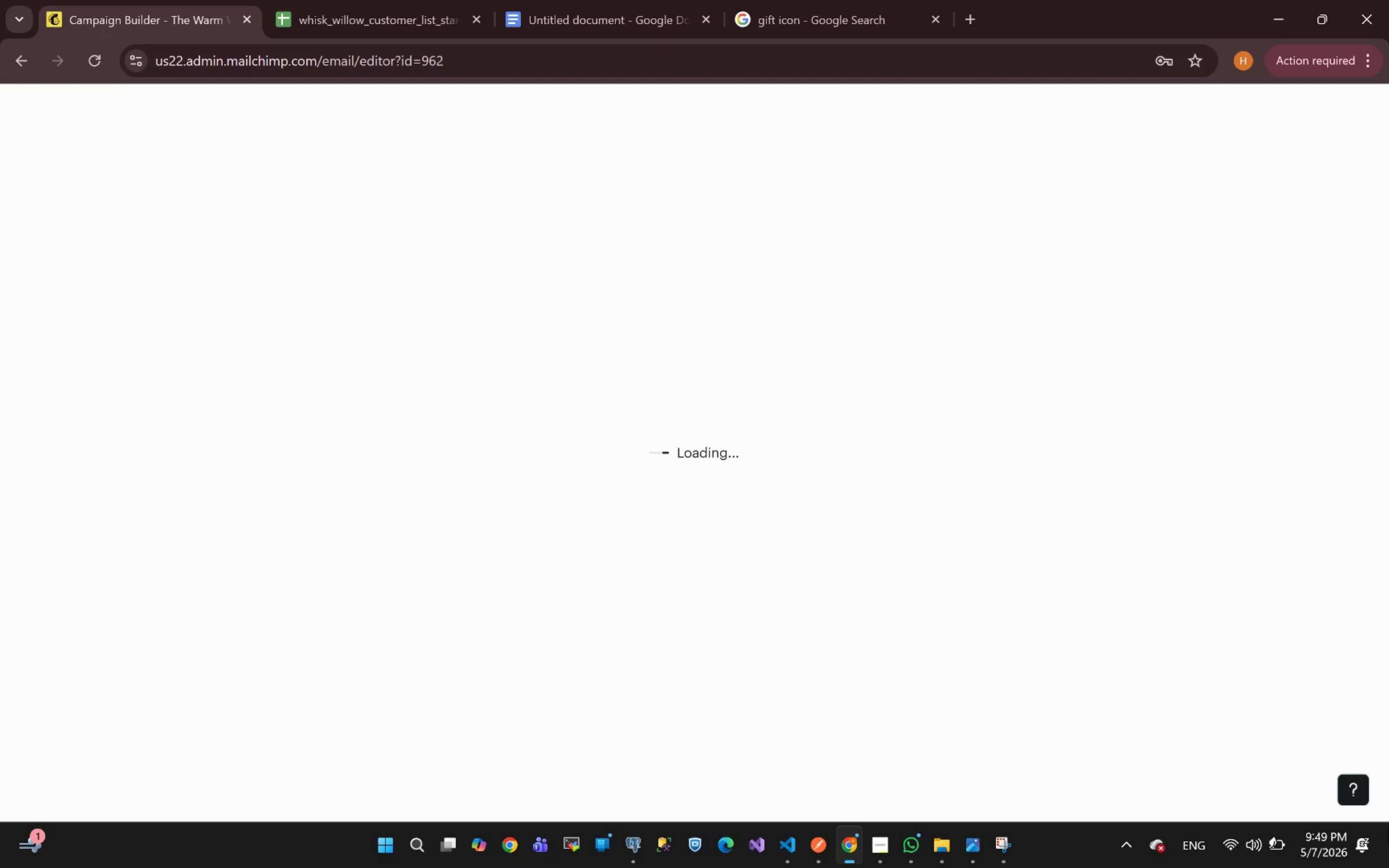 
mouse_move([1271, 848])
 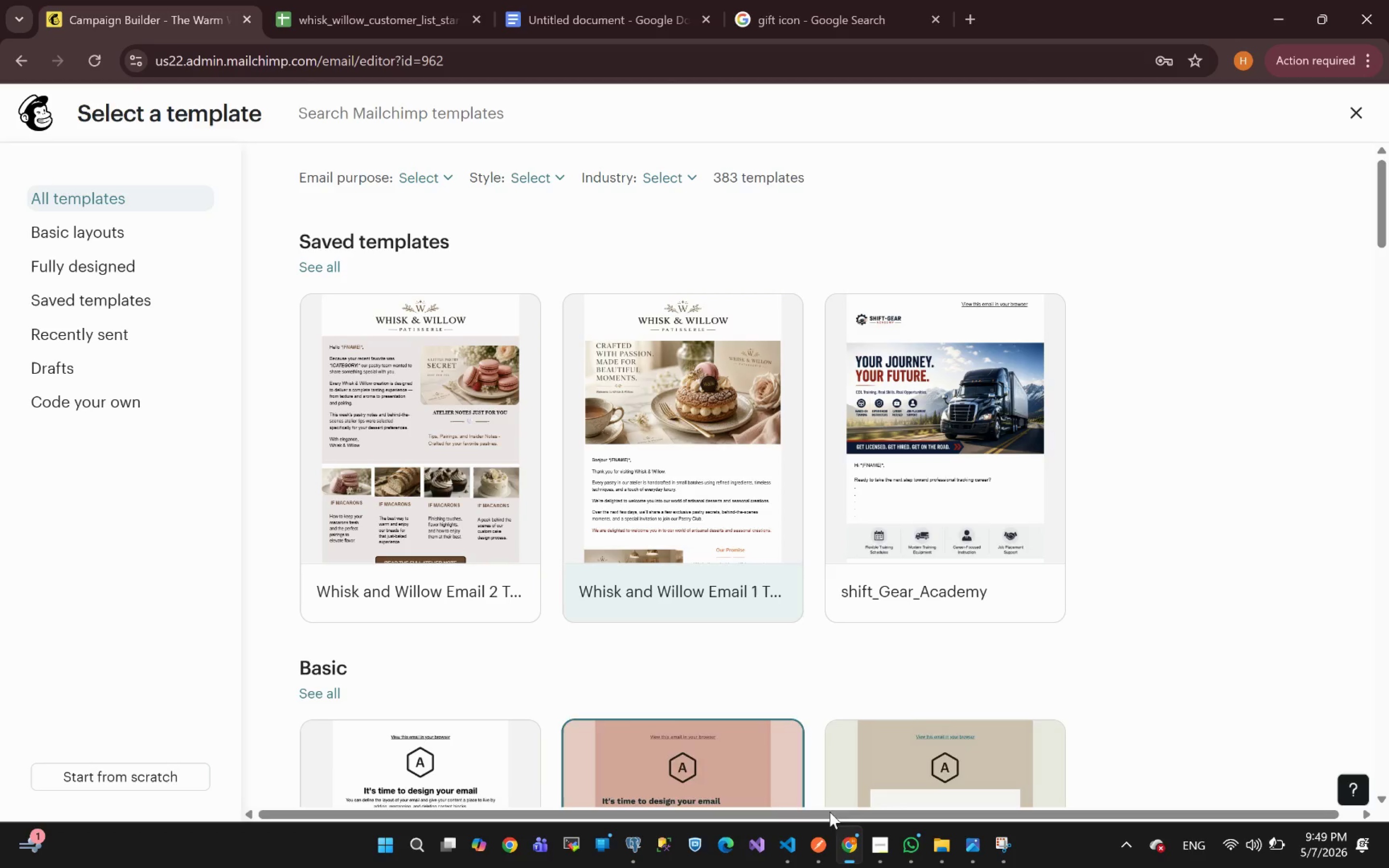 
wait(7.7)
 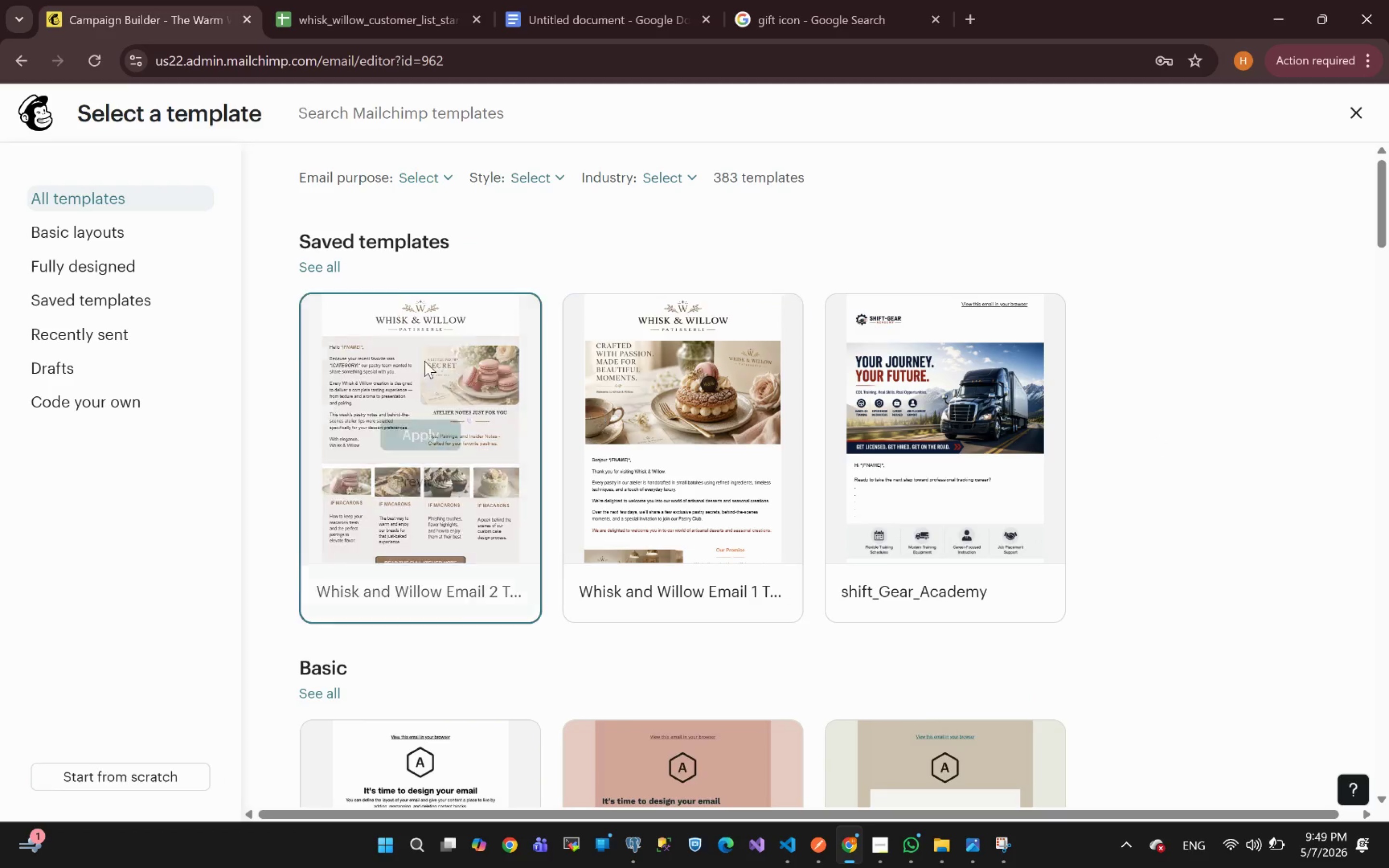 
left_click([678, 434])
 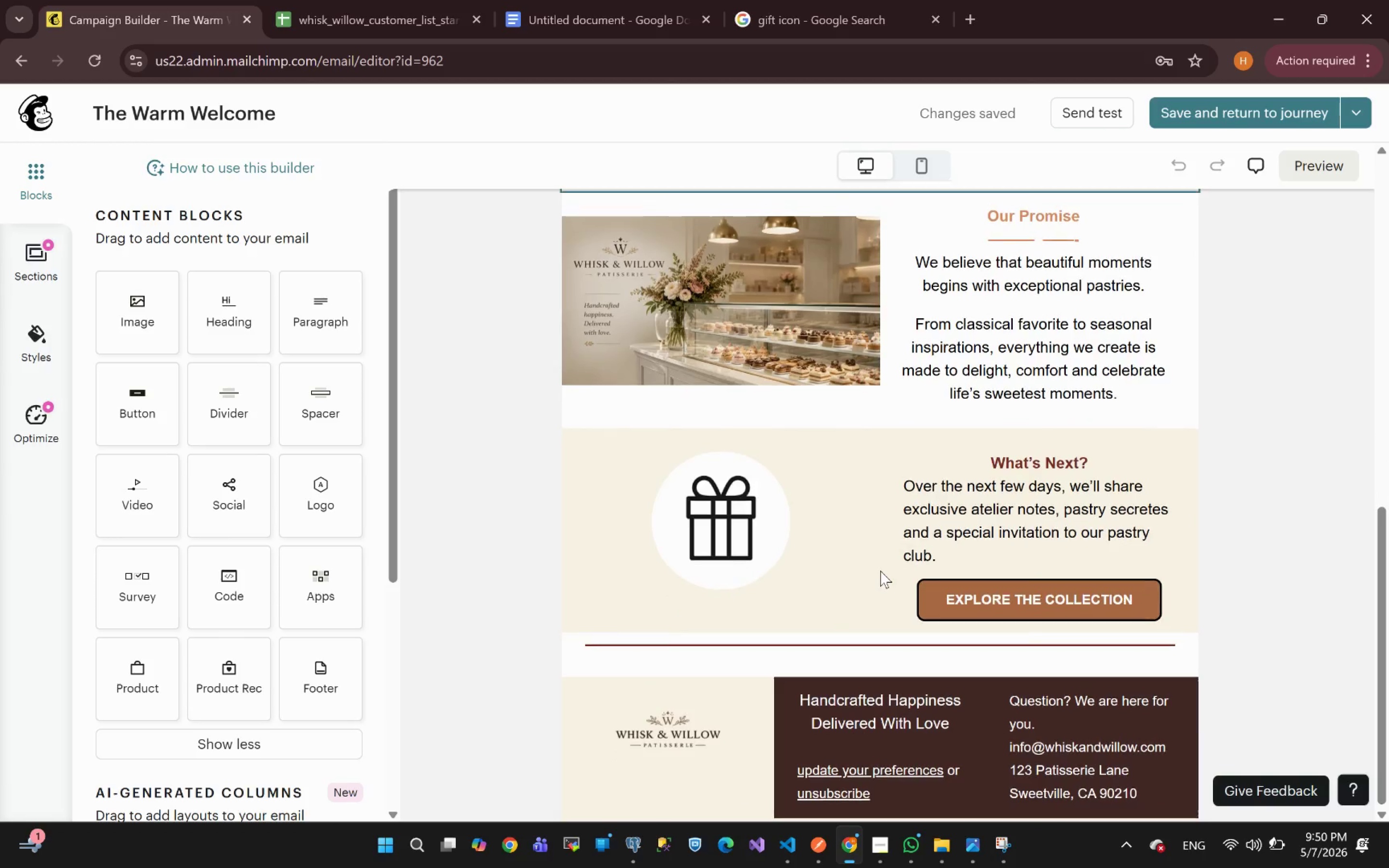 
wait(23.86)
 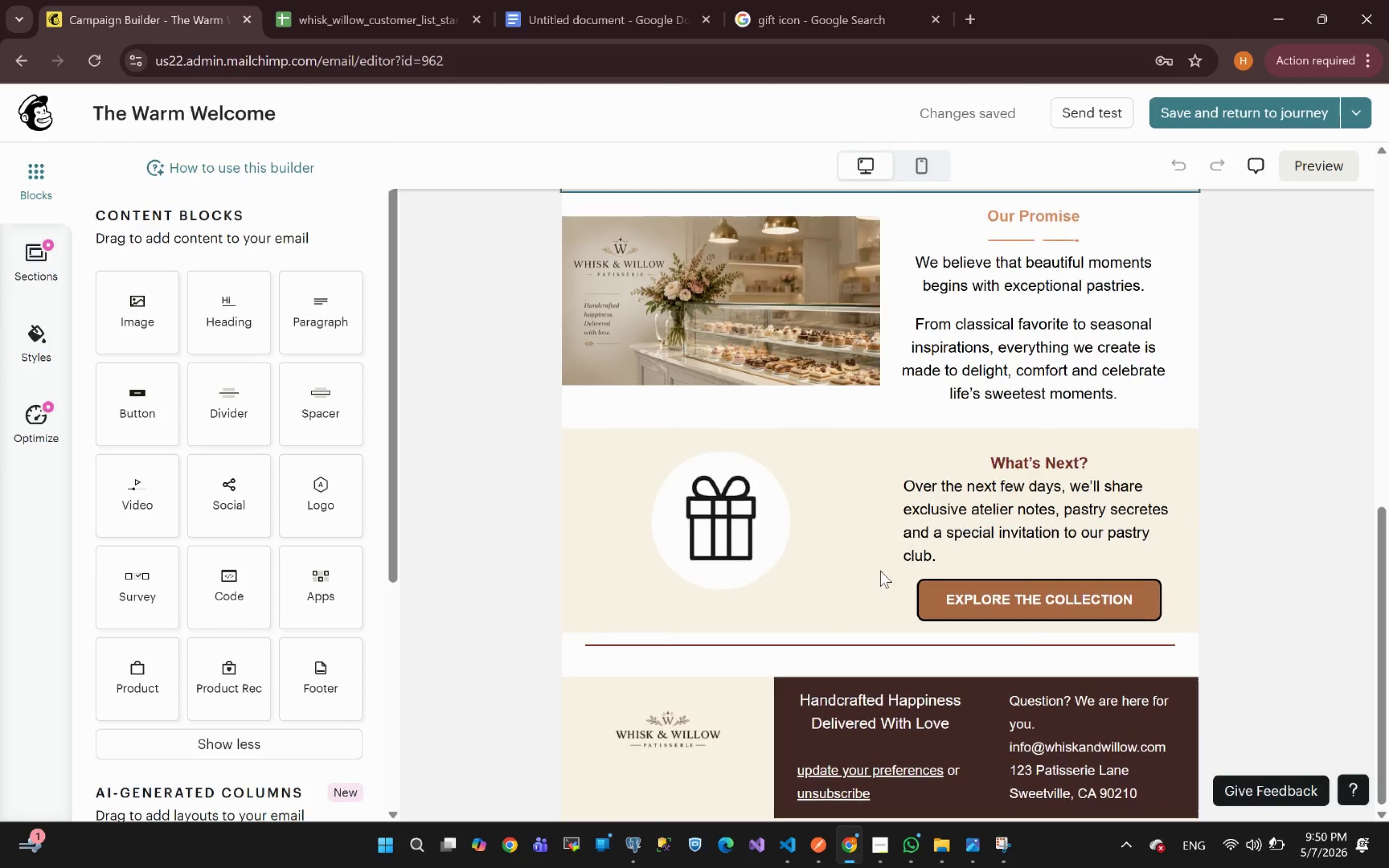 
left_click([1036, 655])
 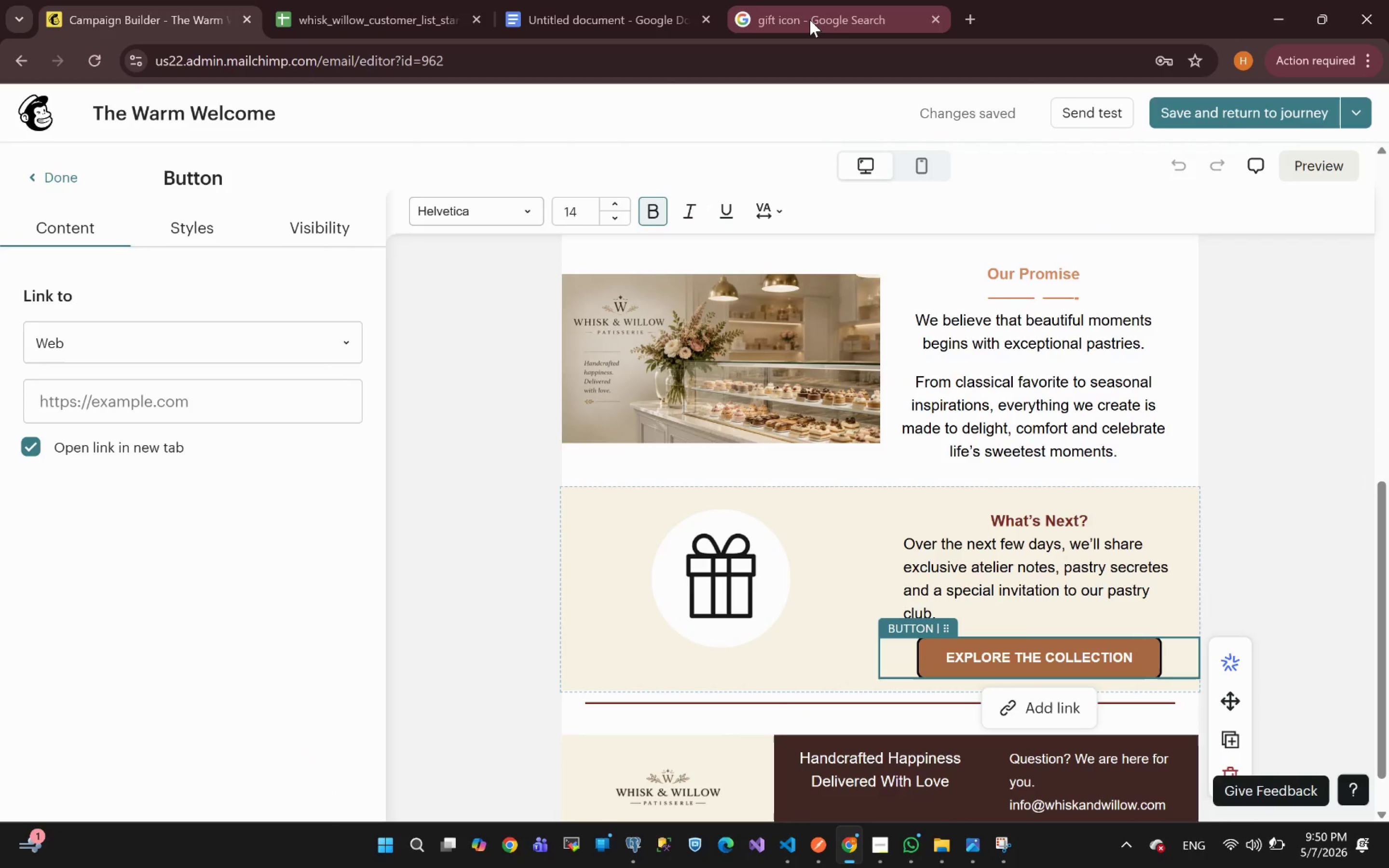 
left_click([937, 17])
 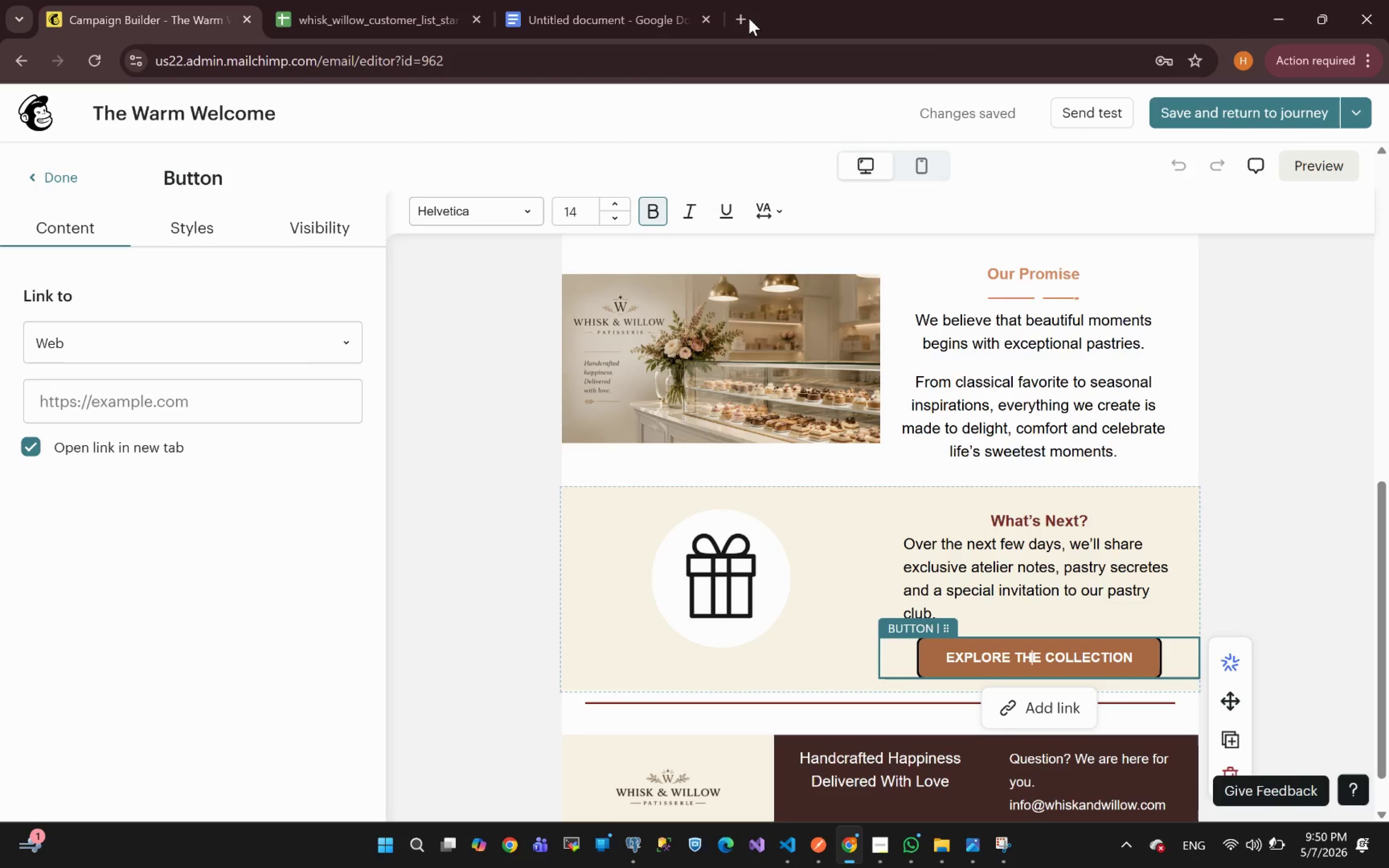 
left_click([748, 18])
 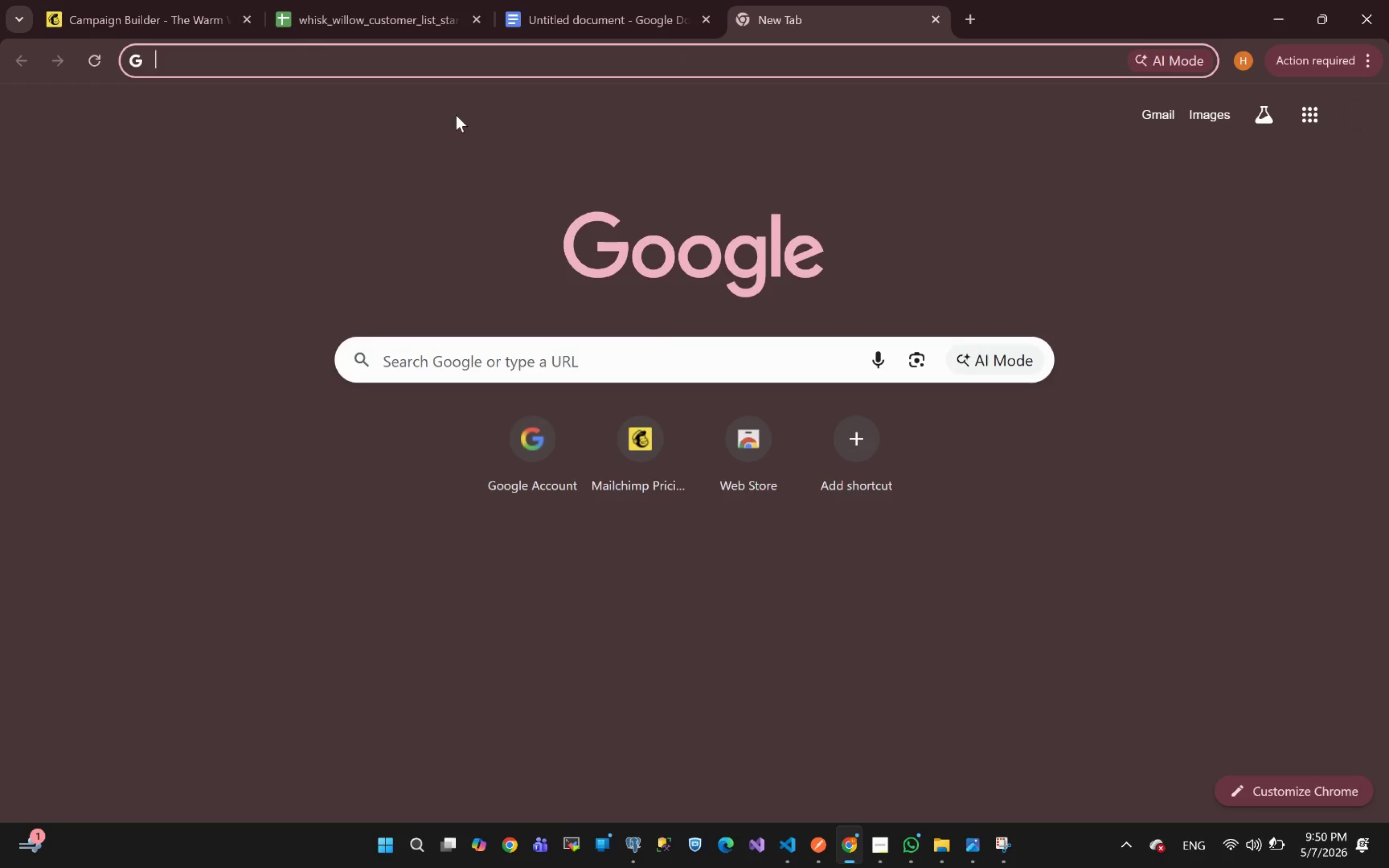 
type(whisk & willow)
 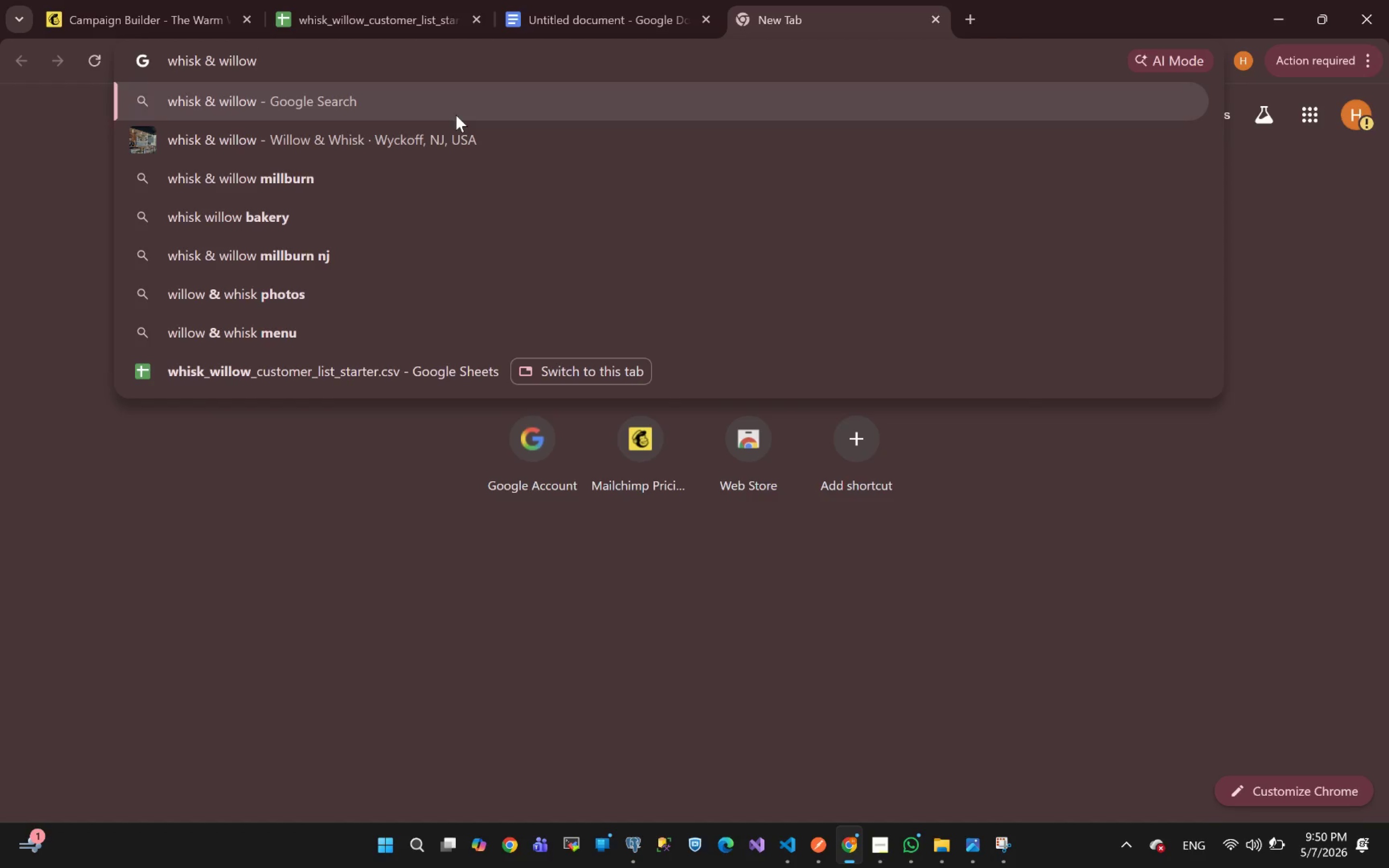 
key(Enter)
 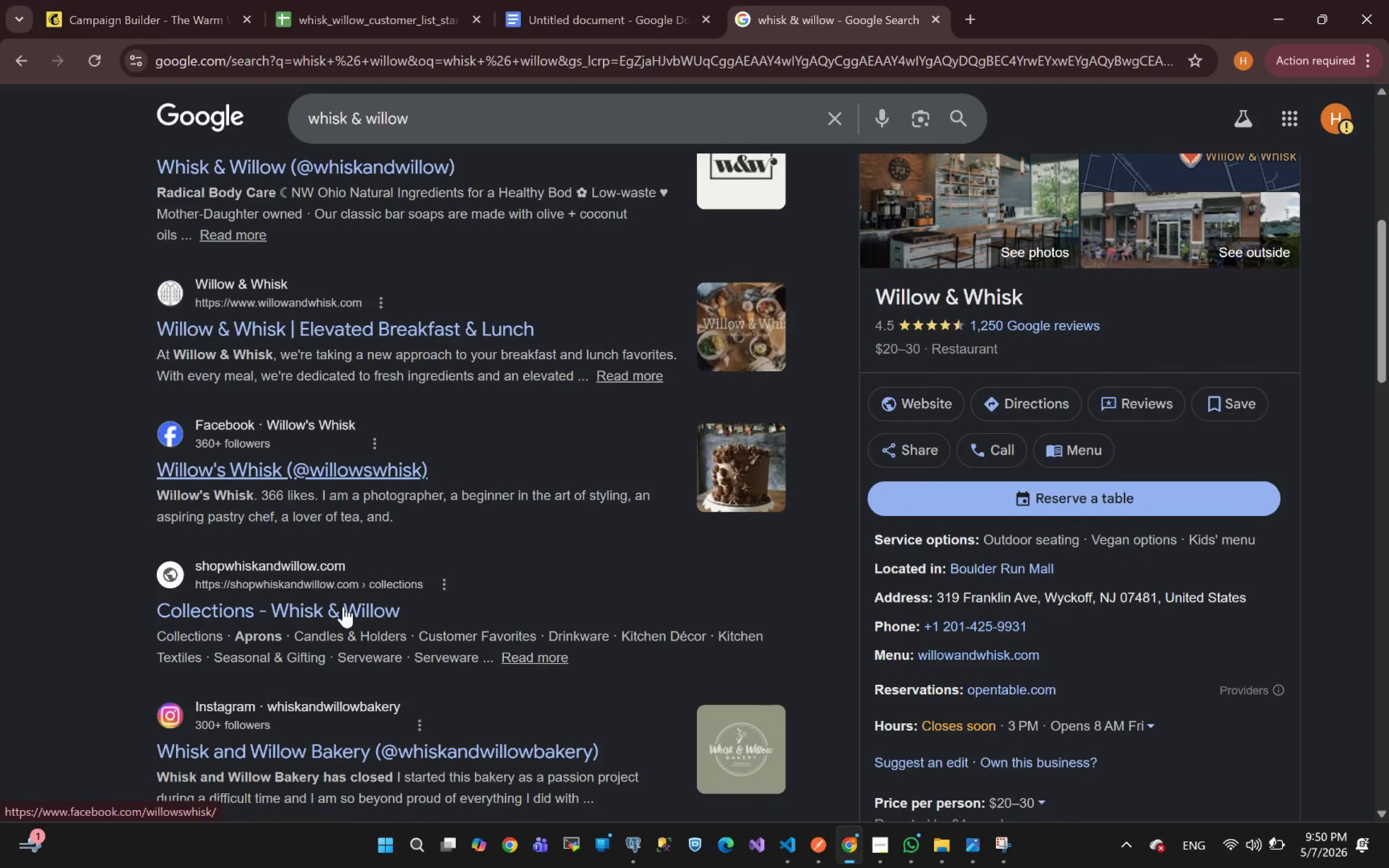 
wait(15.8)
 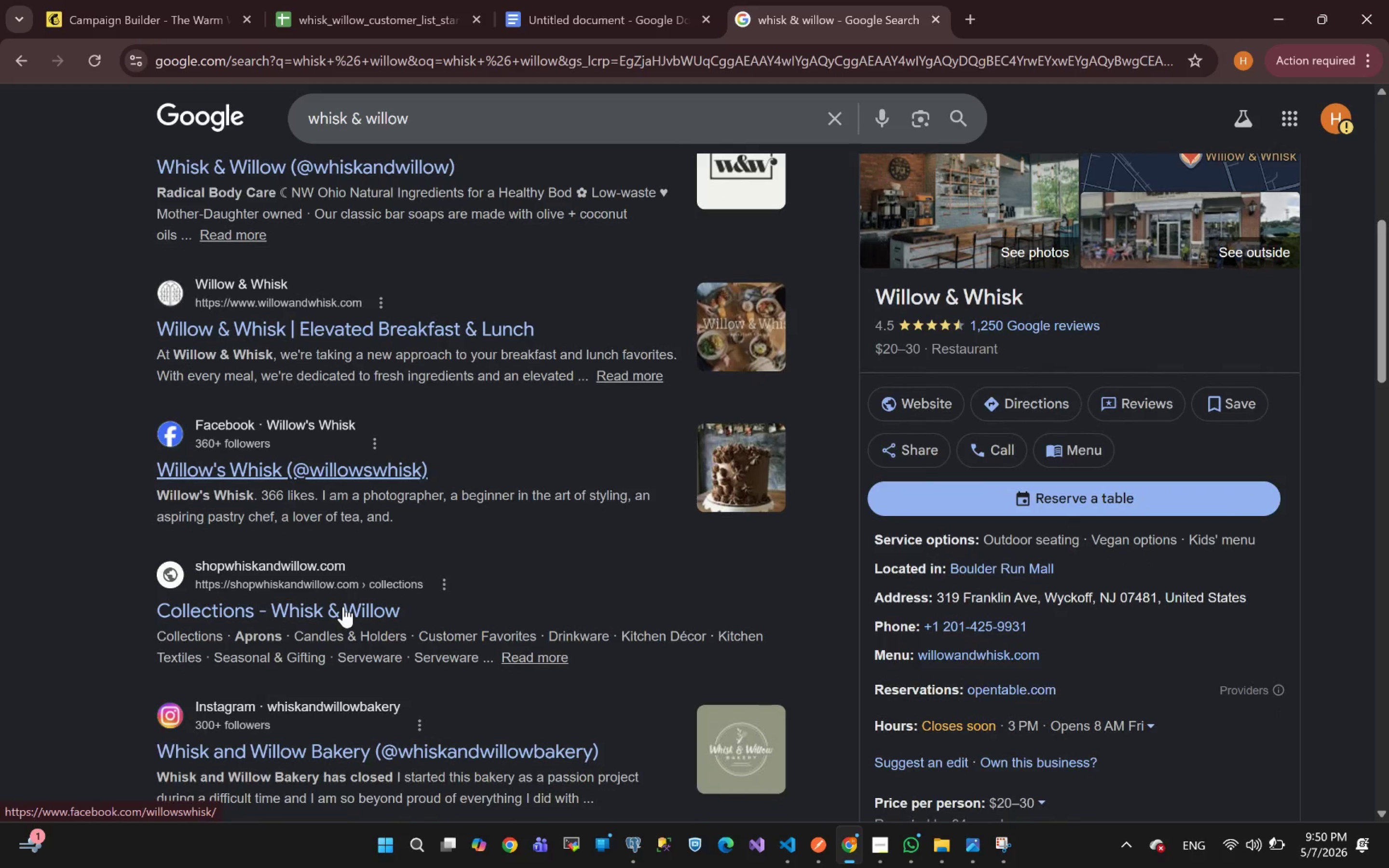 
left_click([874, 852])